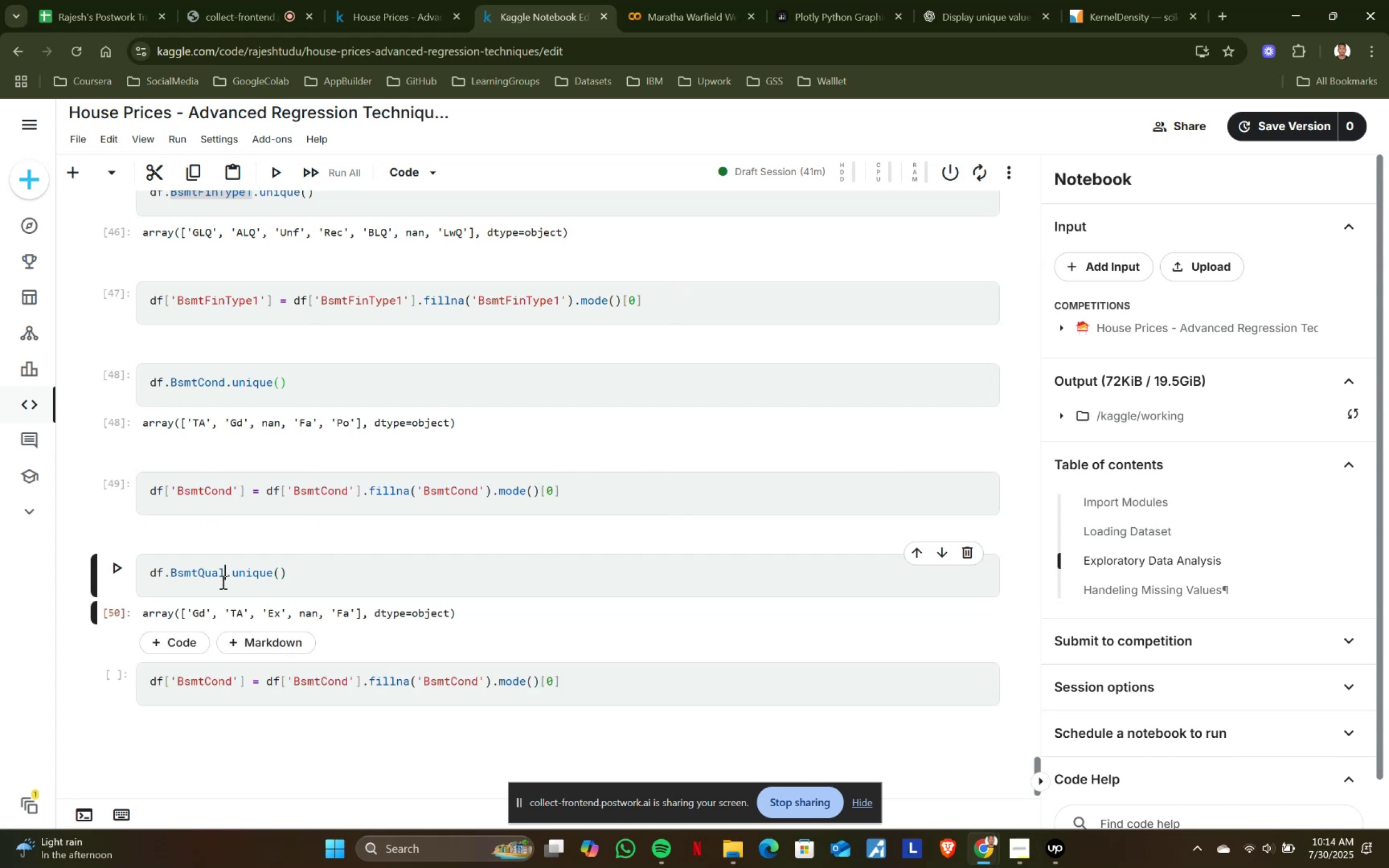 
hold_key(key=ShiftLeft, duration=0.82)
left_click([174, 570])
 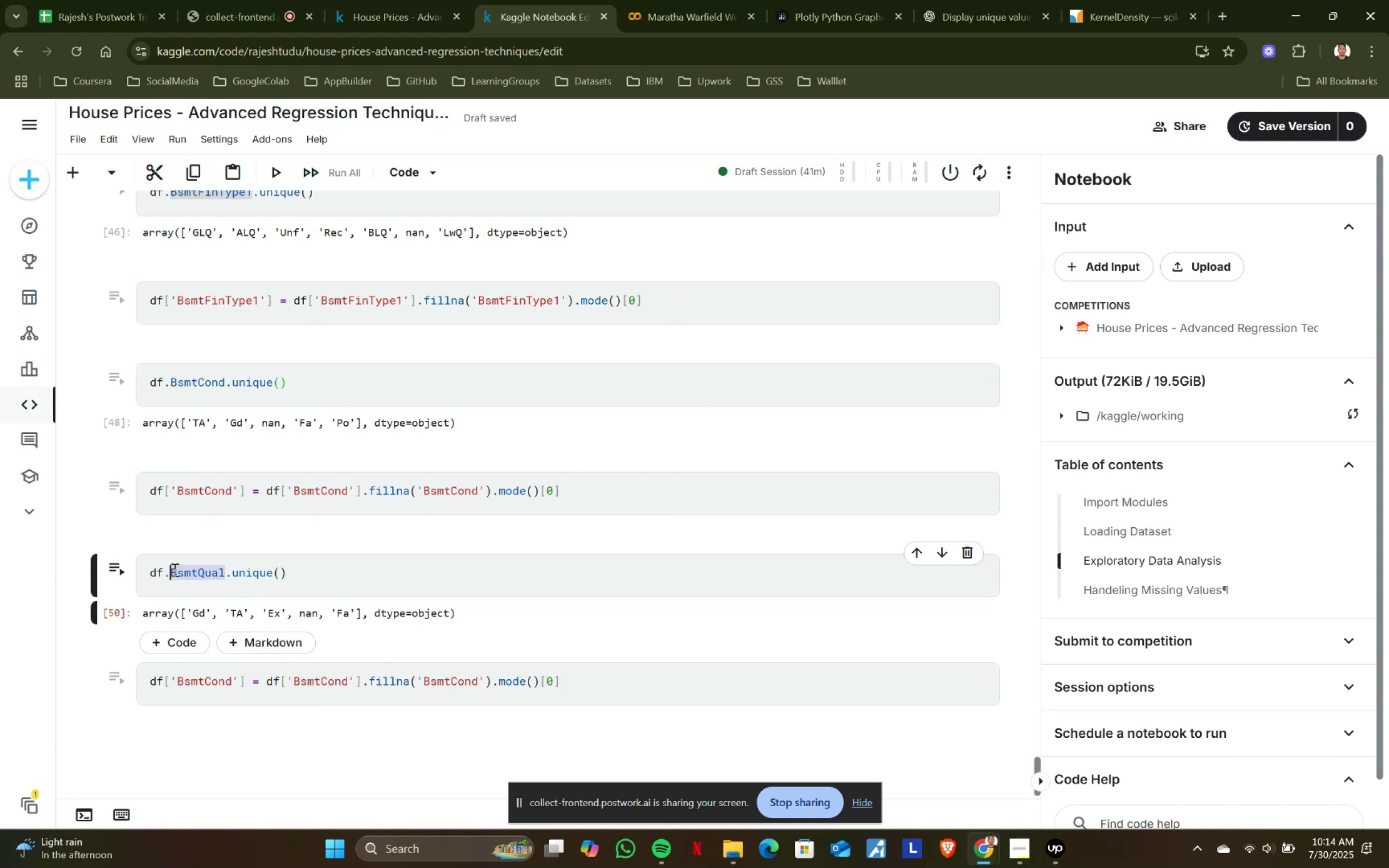 
key(Control+ControlLeft)
 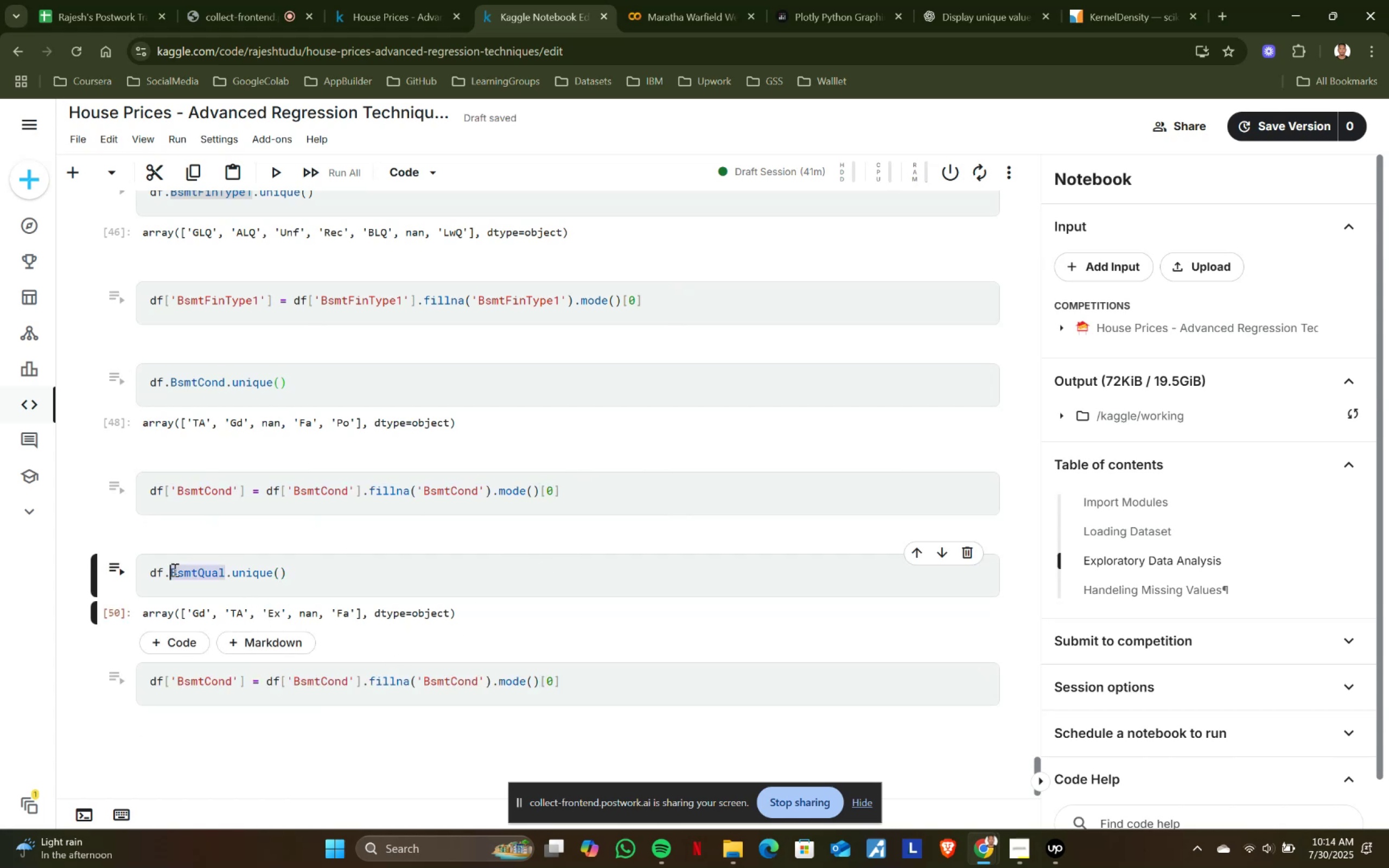 
key(Control+C)
 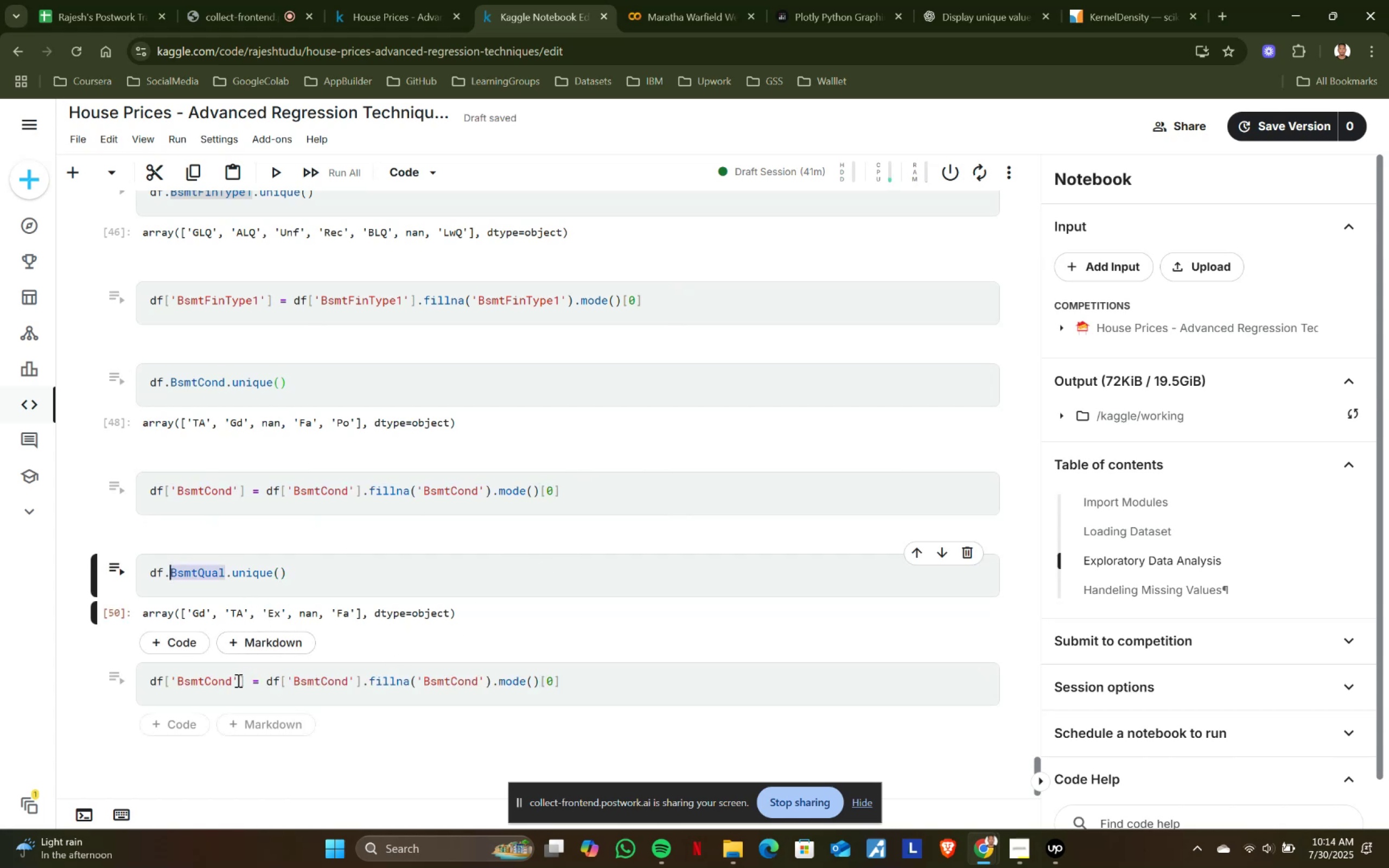 
left_click([233, 681])
 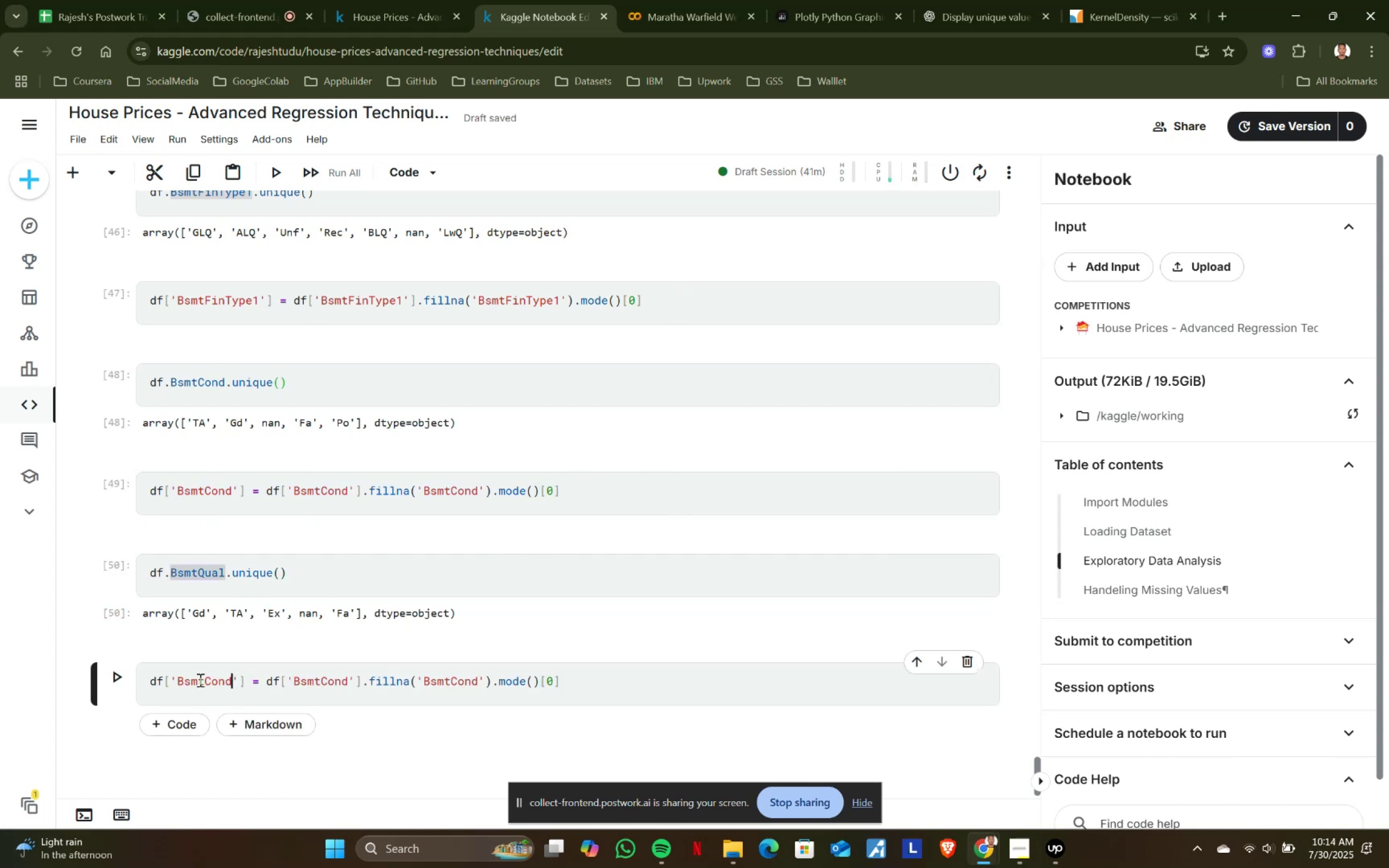 
hold_key(key=ShiftLeft, duration=0.54)
left_click([179, 680])
 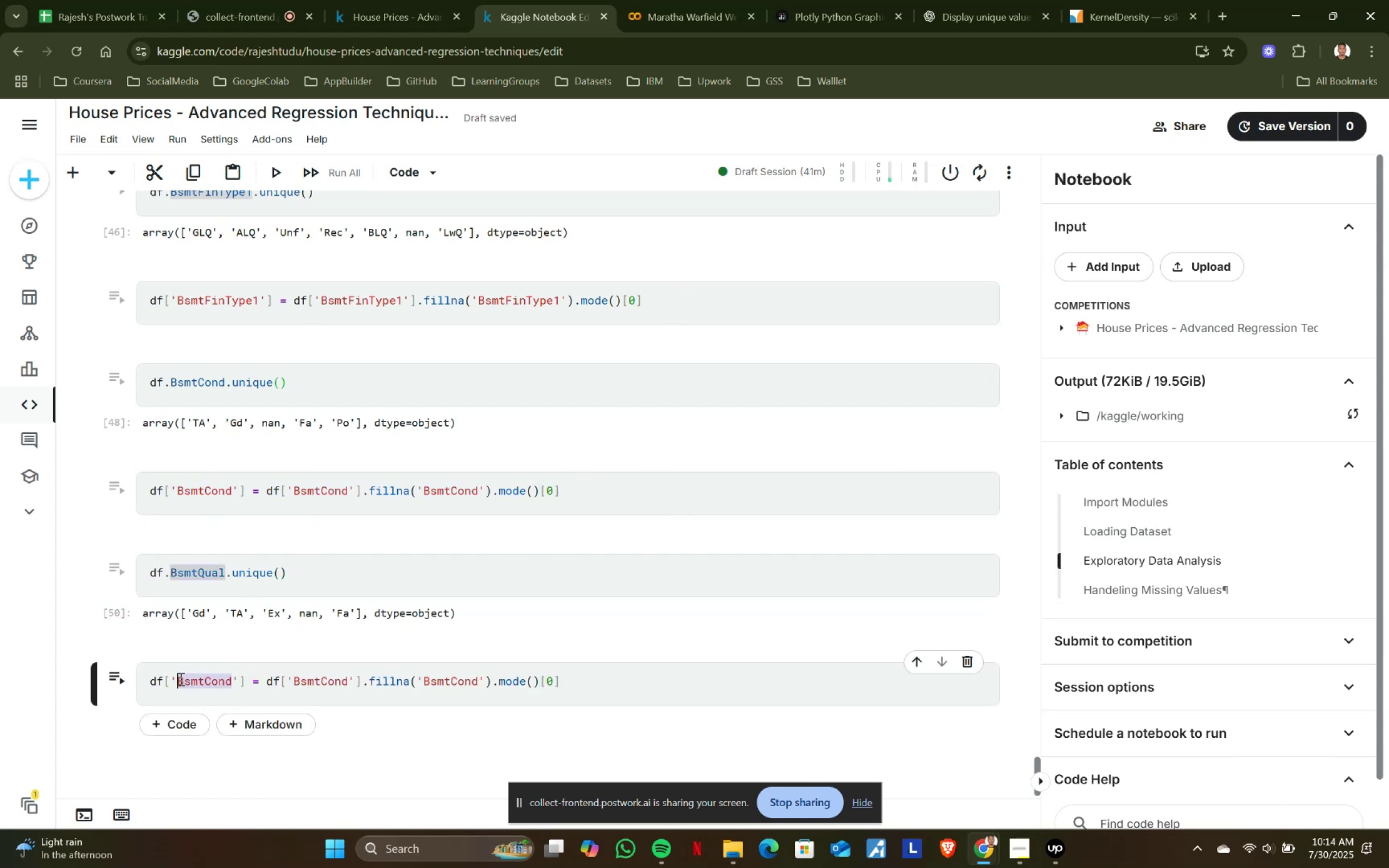 
key(Control+ControlLeft)
 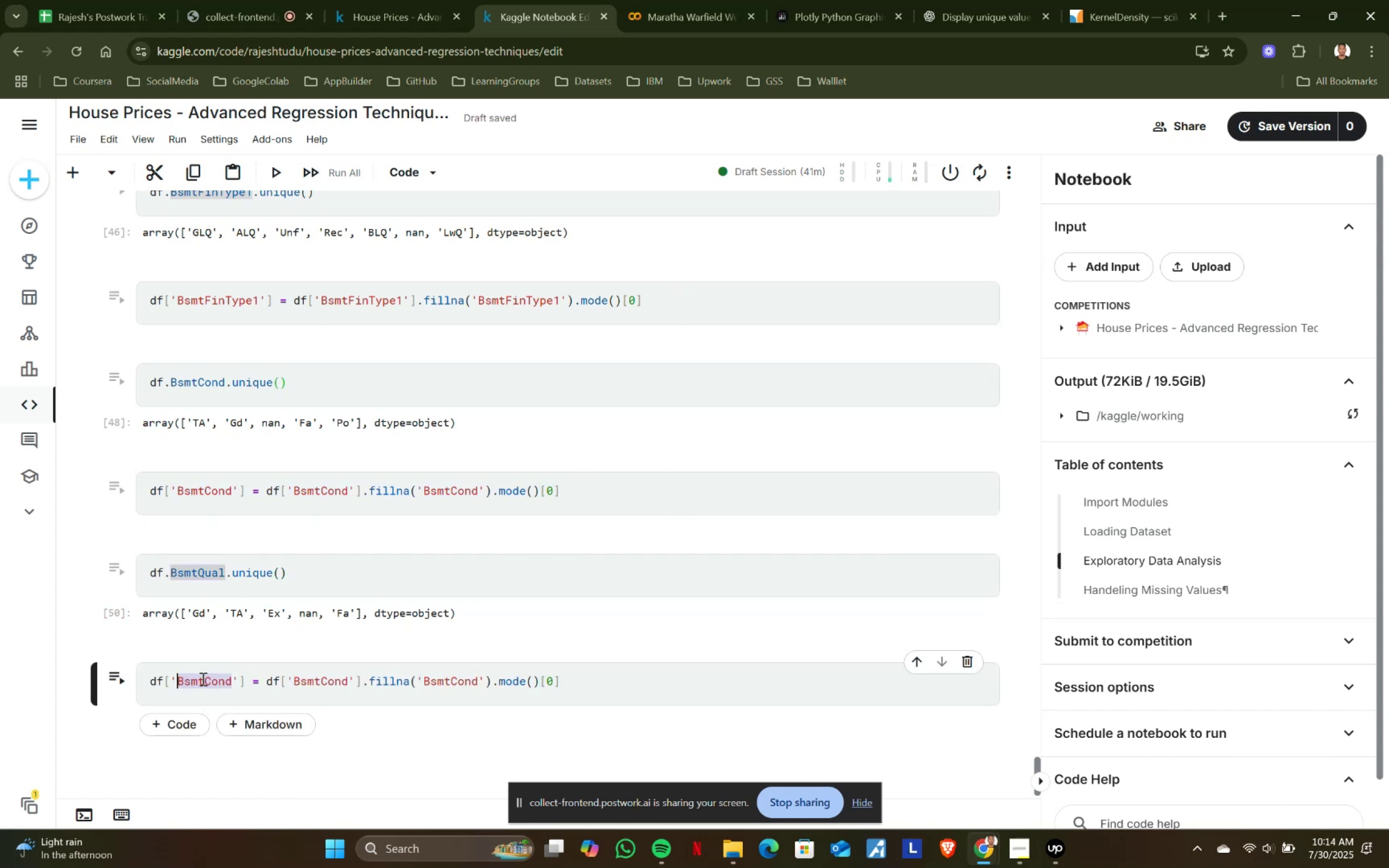 
key(Control+V)
 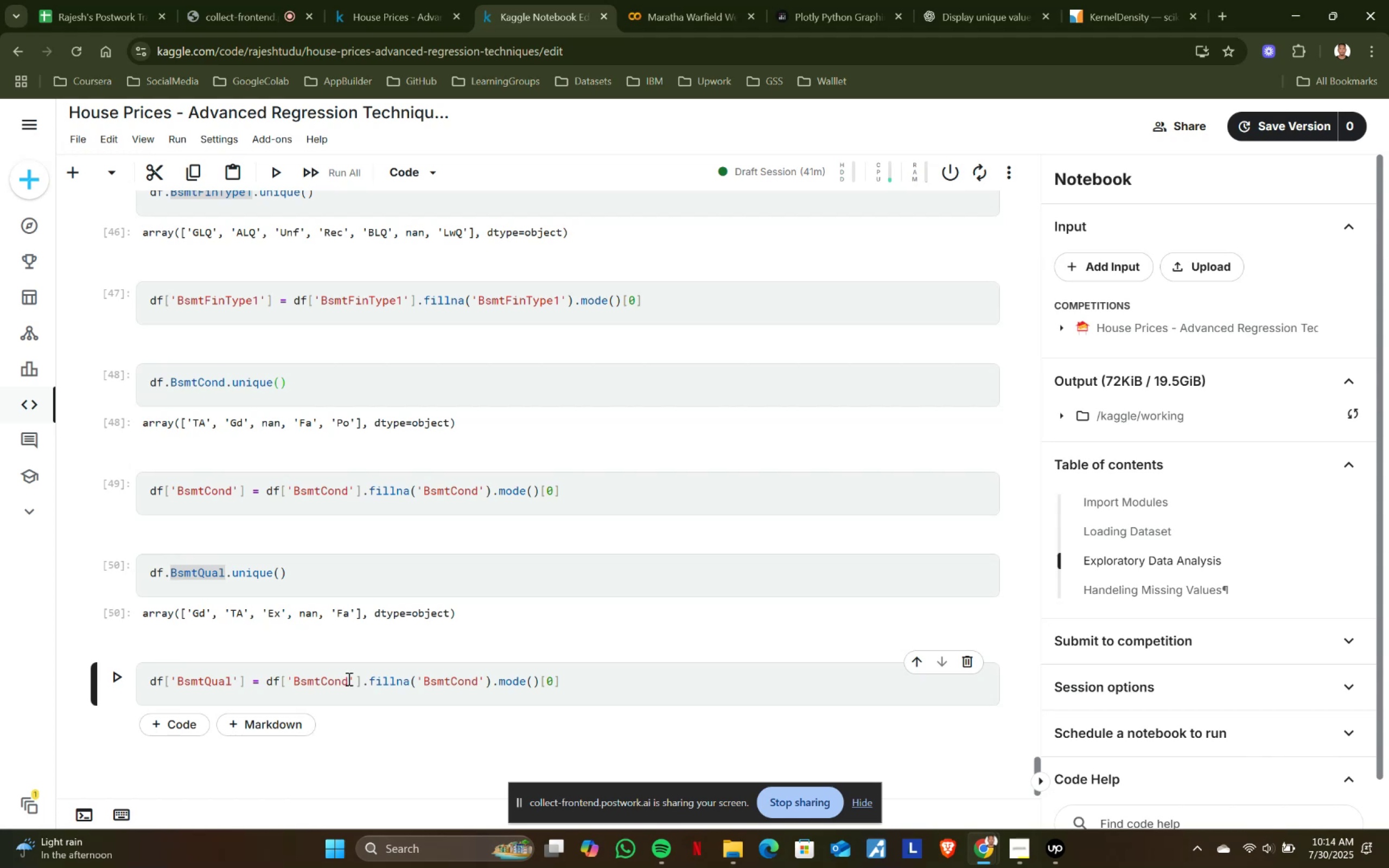 
left_click([349, 678])
 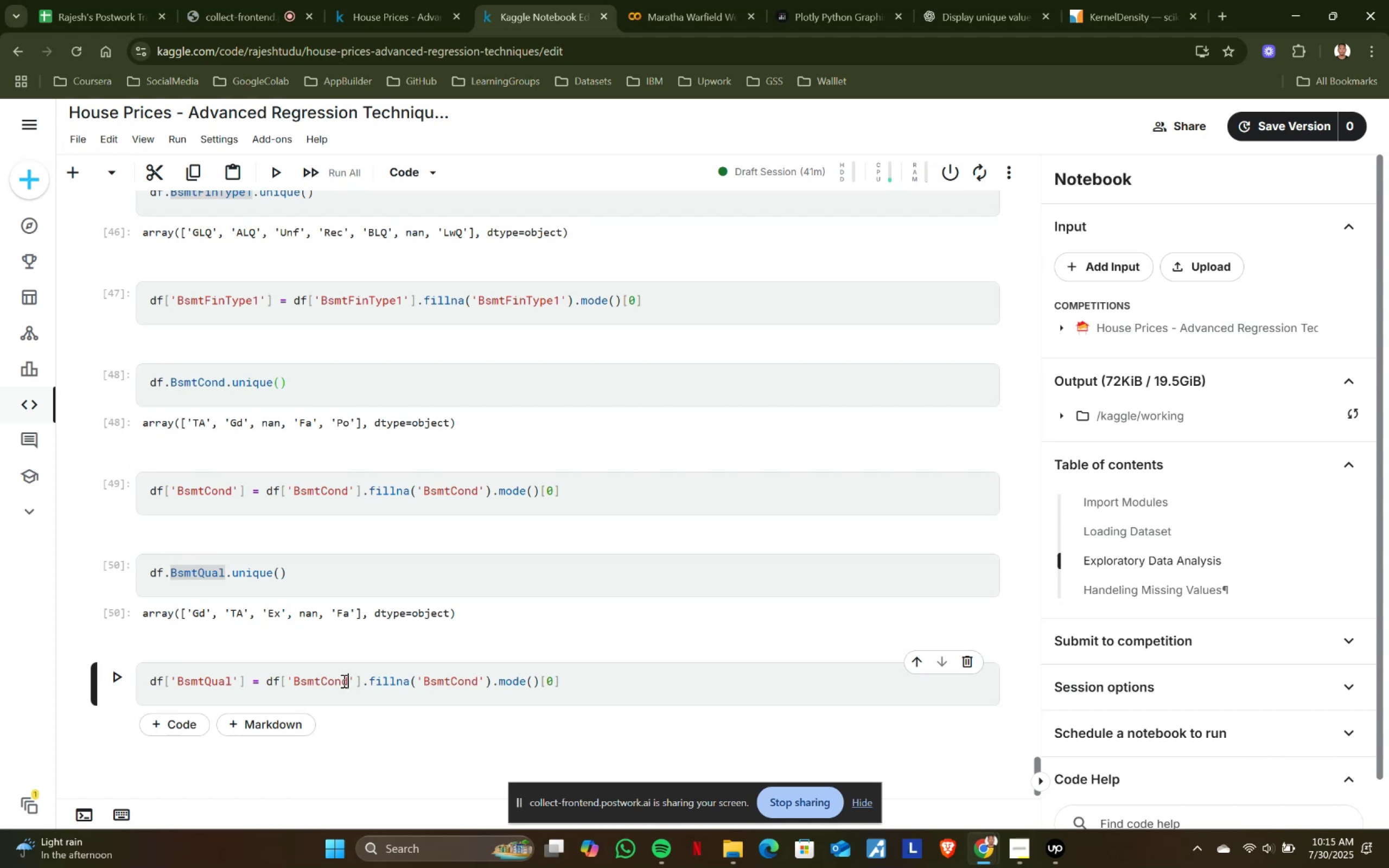 
hold_key(key=ShiftLeft, duration=0.81)
left_click([293, 680])
 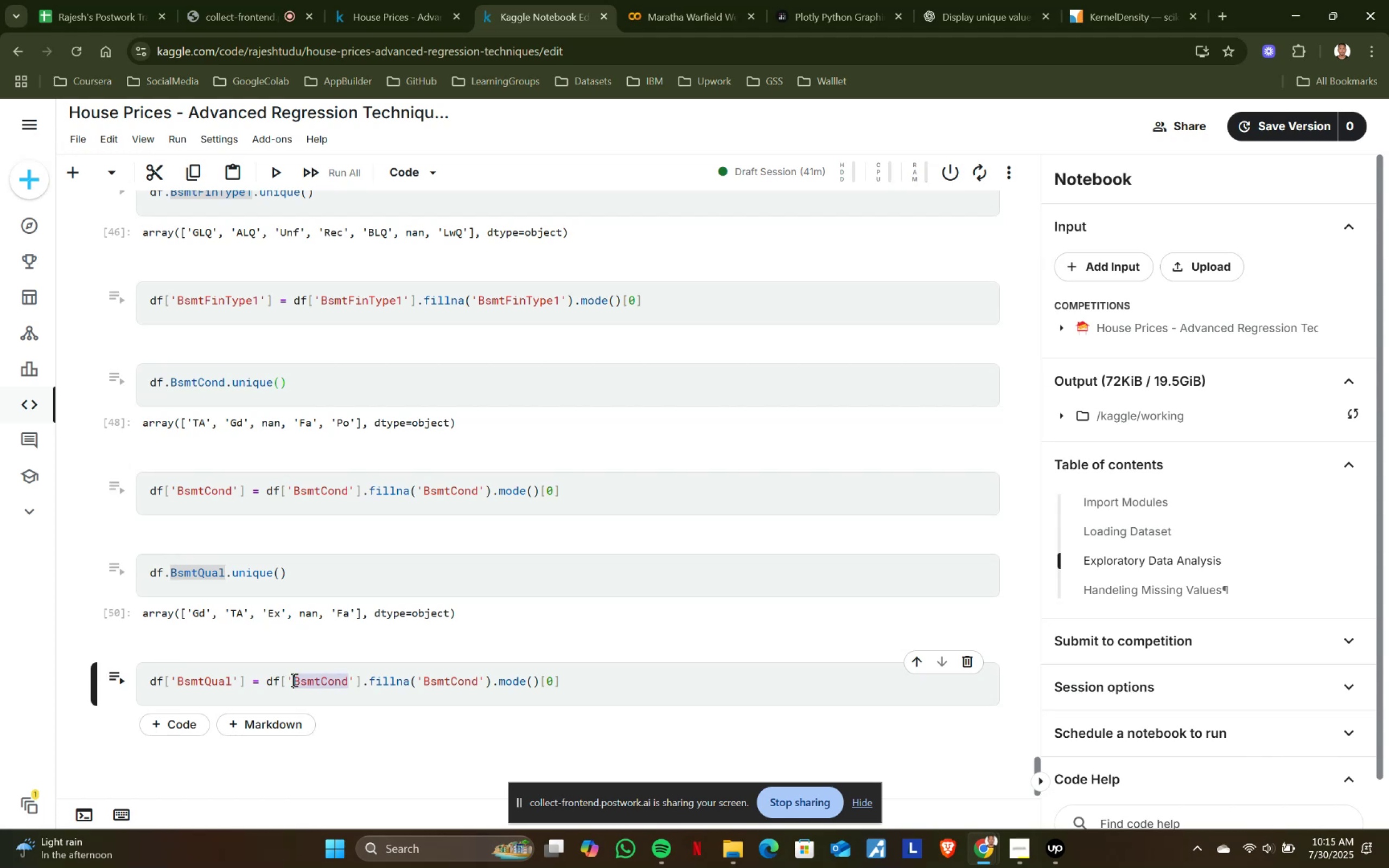 
key(Control+ControlLeft)
 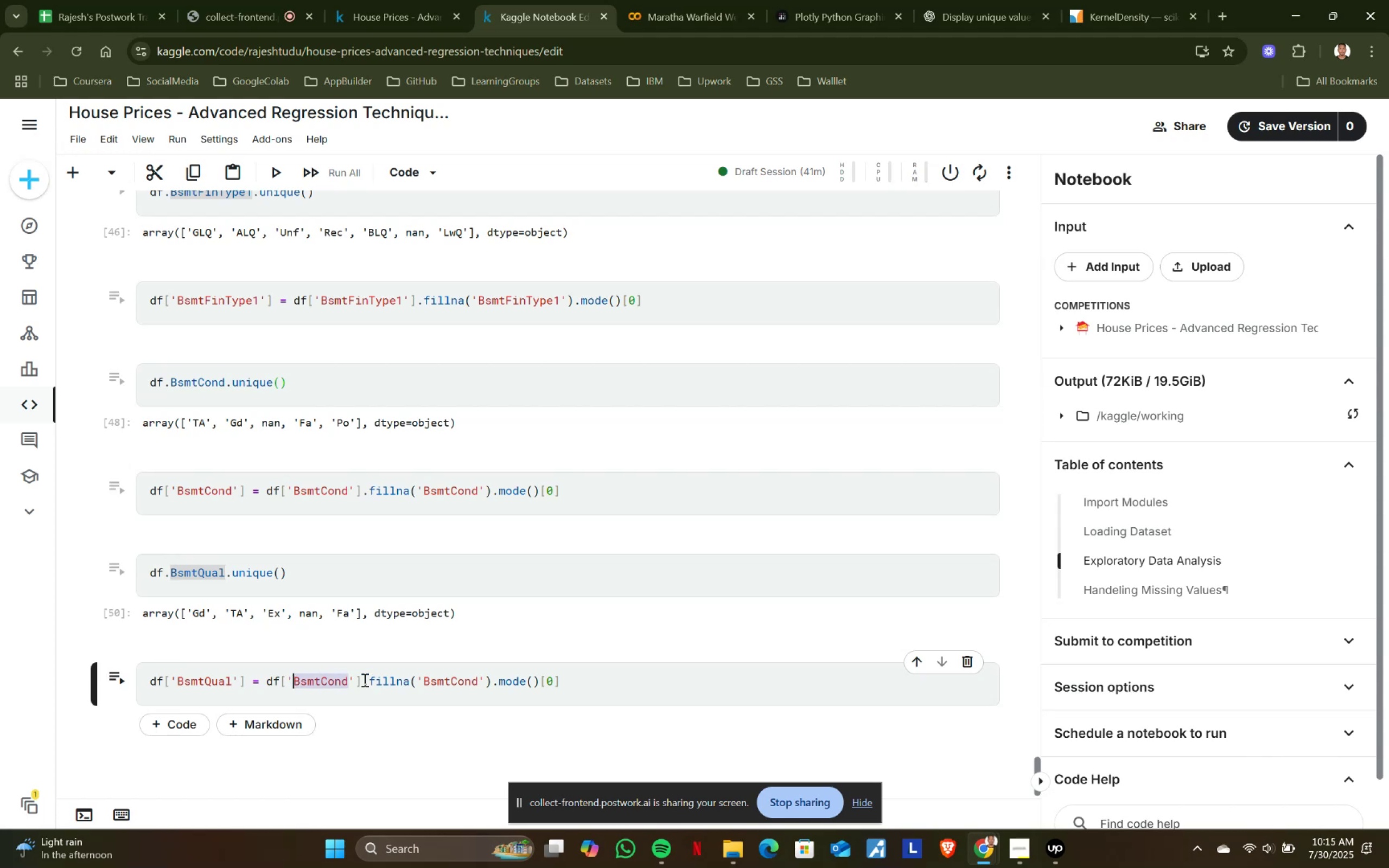 
key(Control+V)
 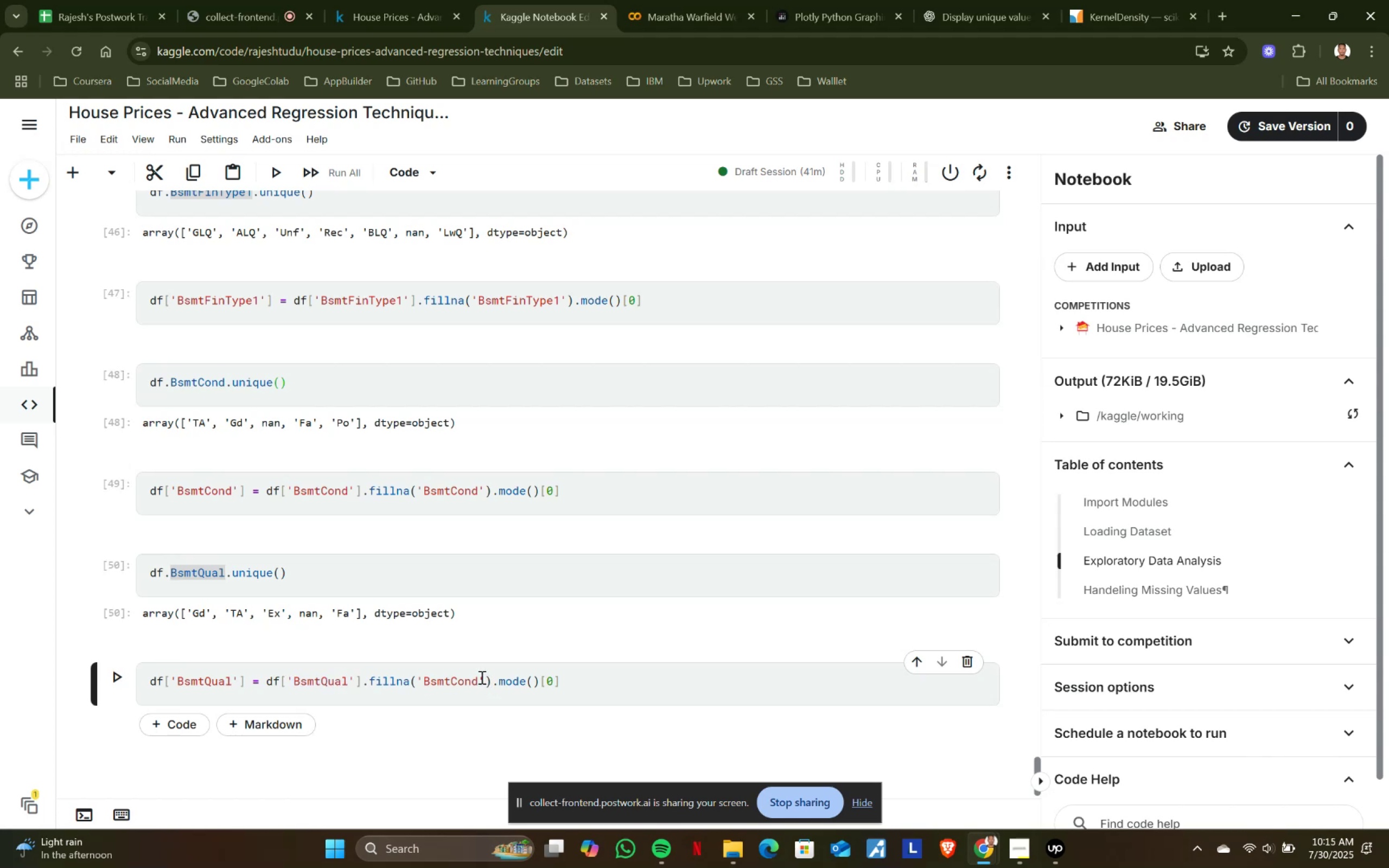 
left_click([479, 674])
 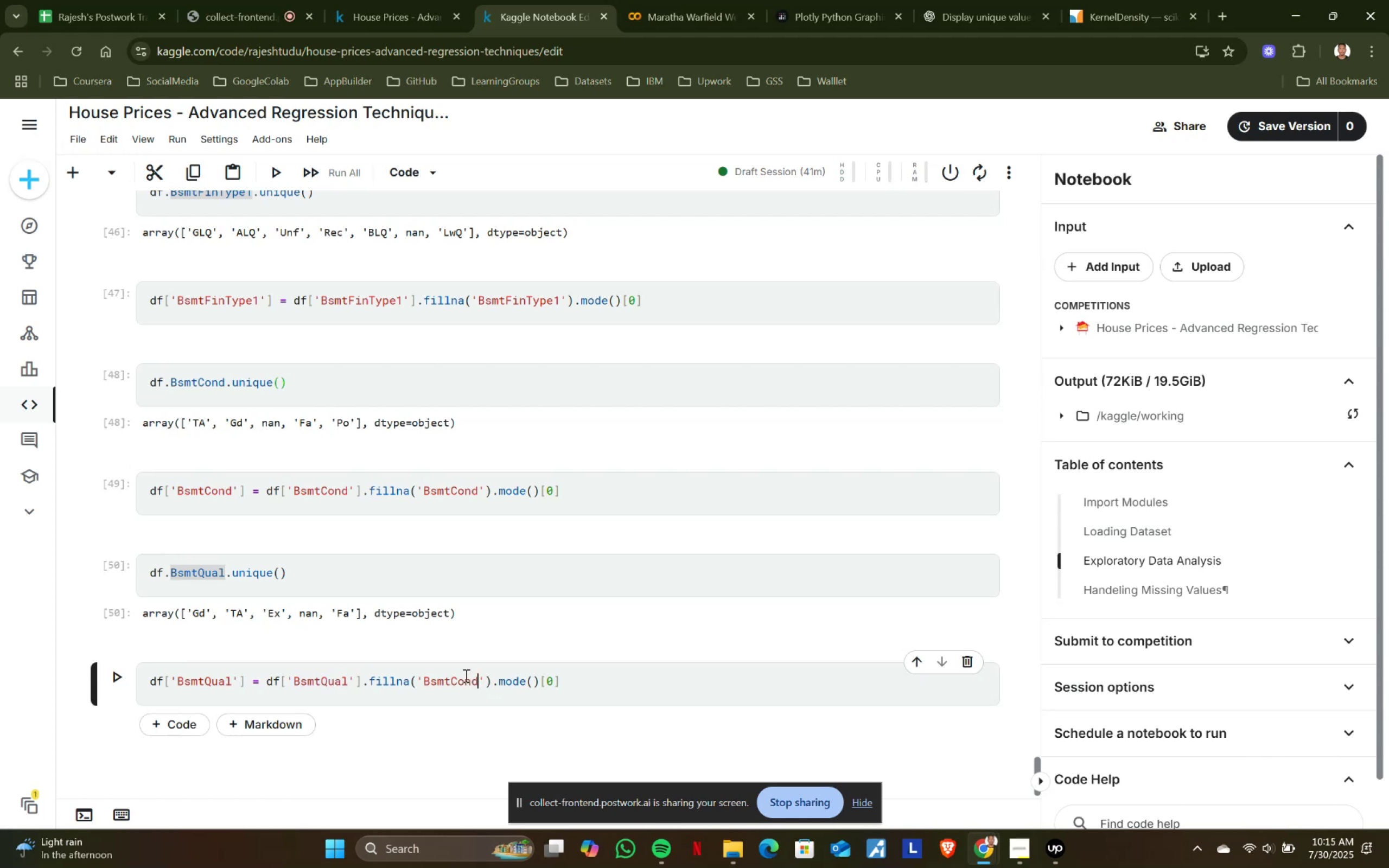 
hold_key(key=ShiftLeft, duration=0.77)
left_click([426, 678])
 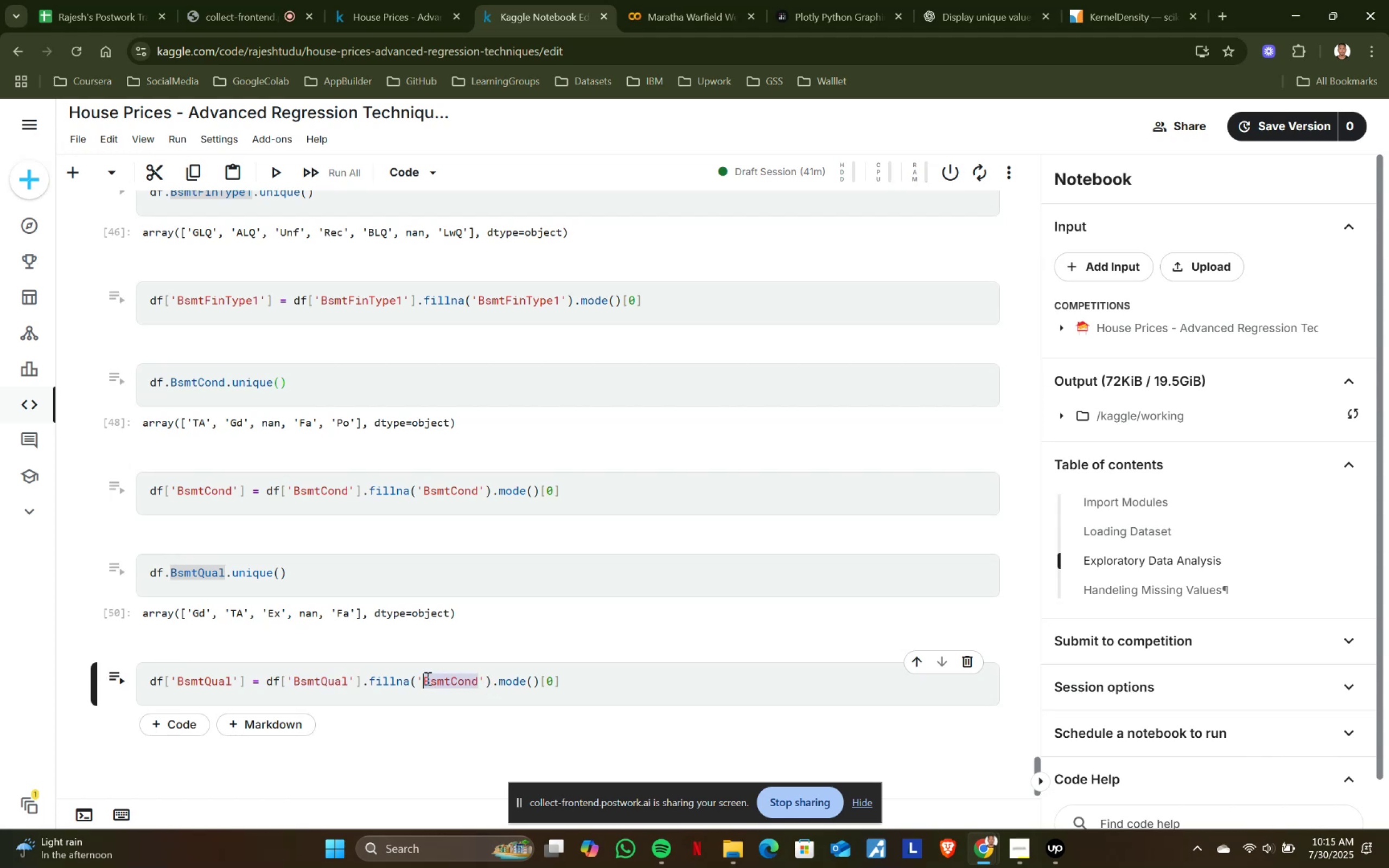 
key(Control+ControlLeft)
 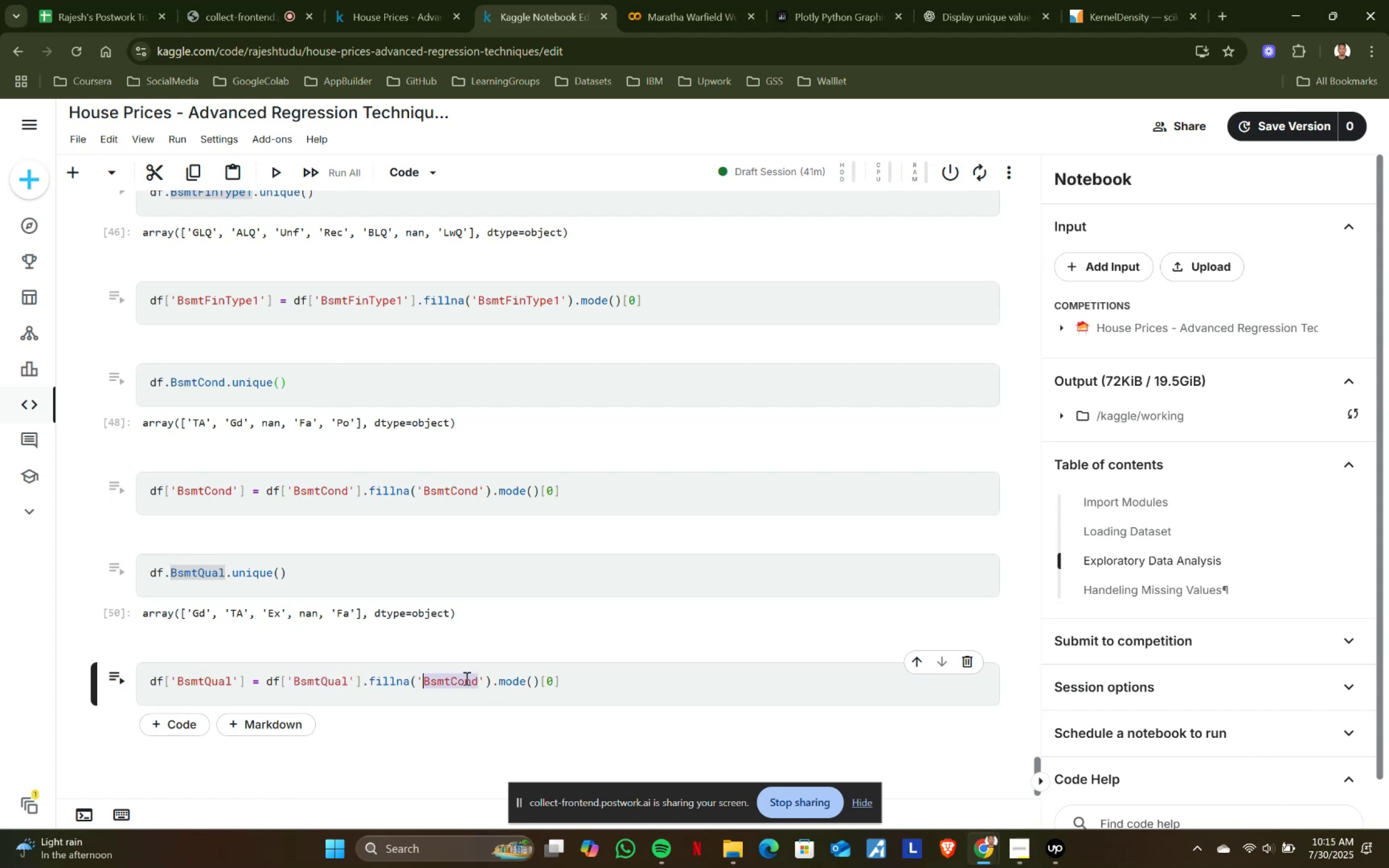 
key(Control+V)
 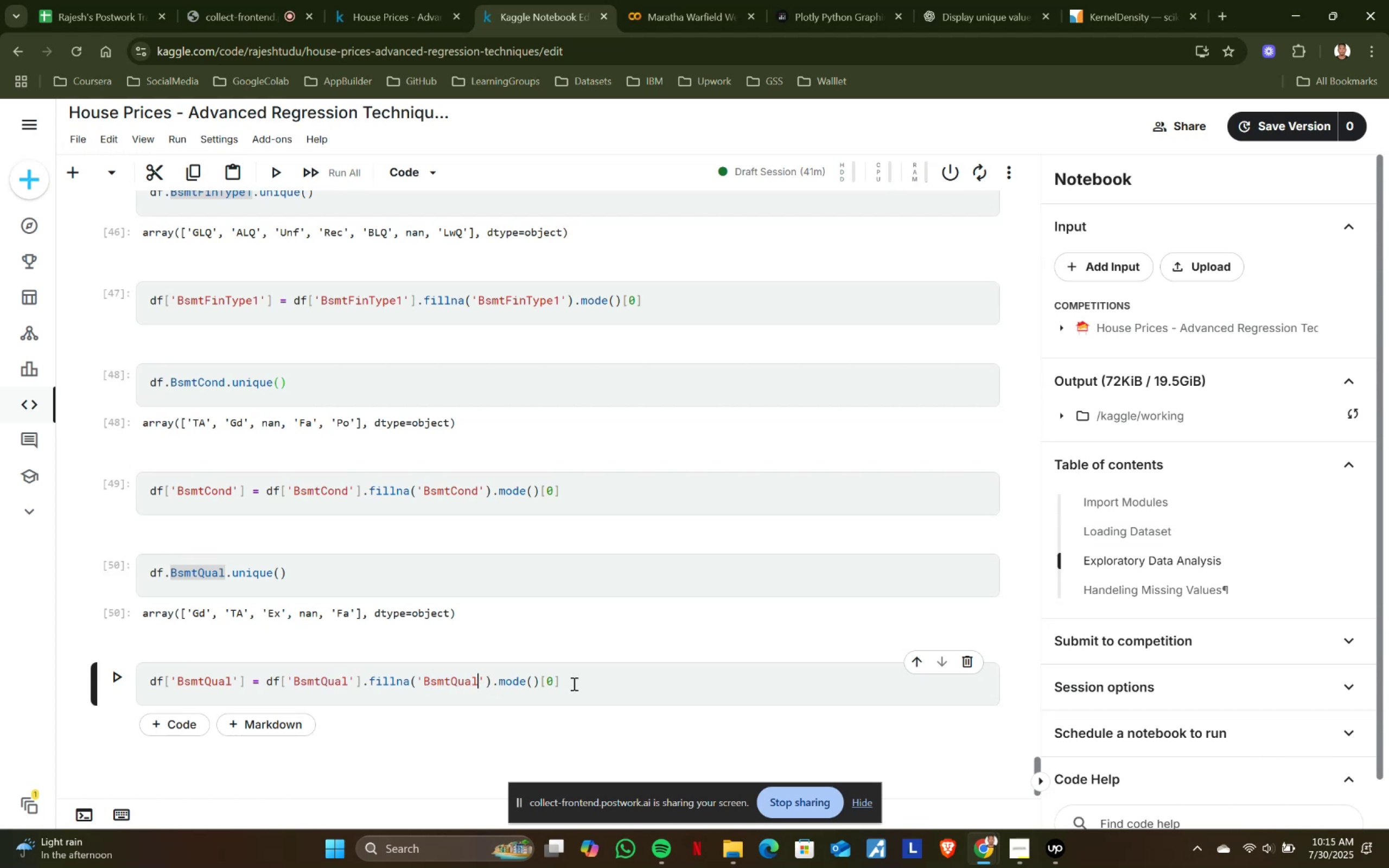 
left_click([574, 683])
 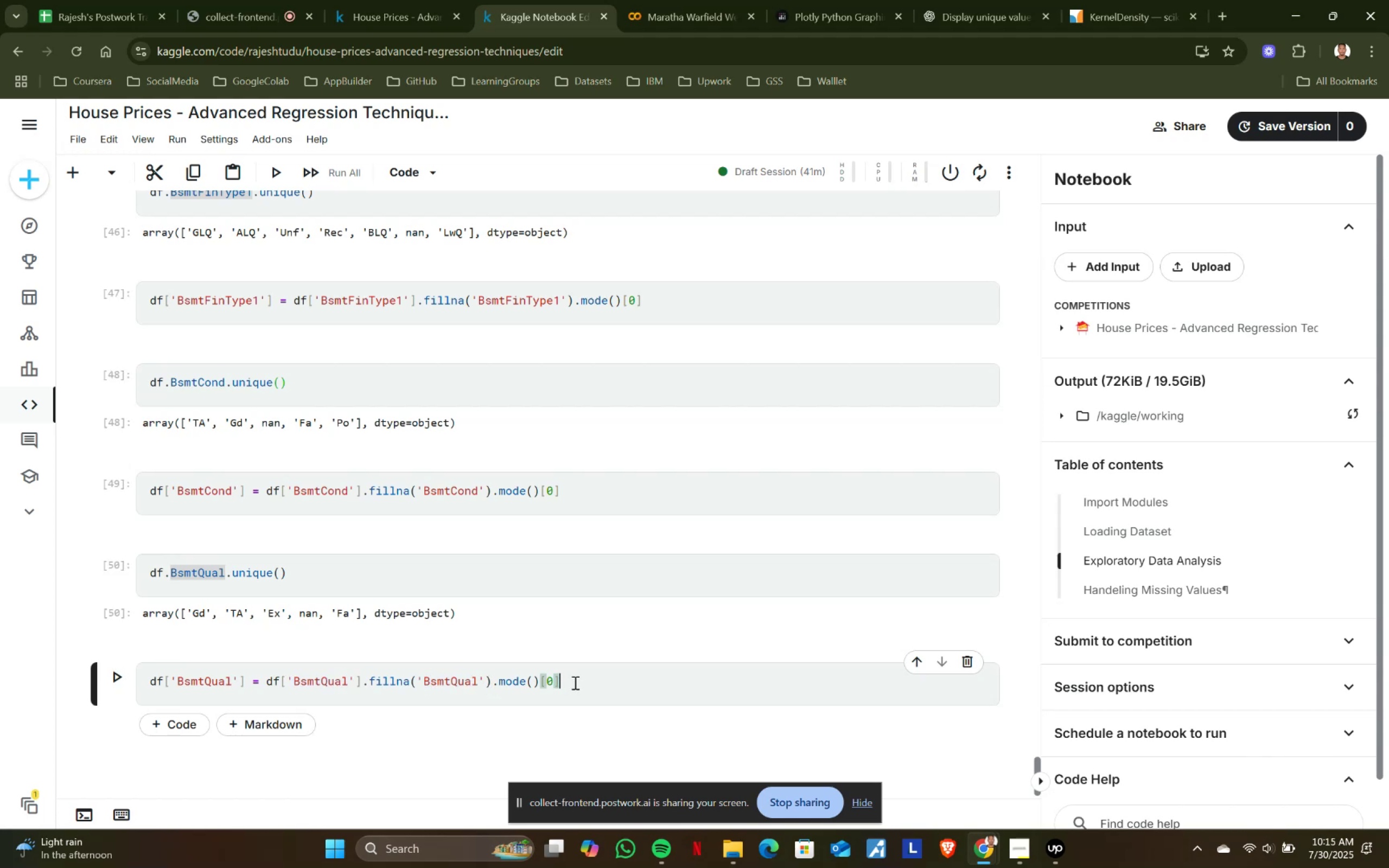 
key(Shift+ShiftRight)
 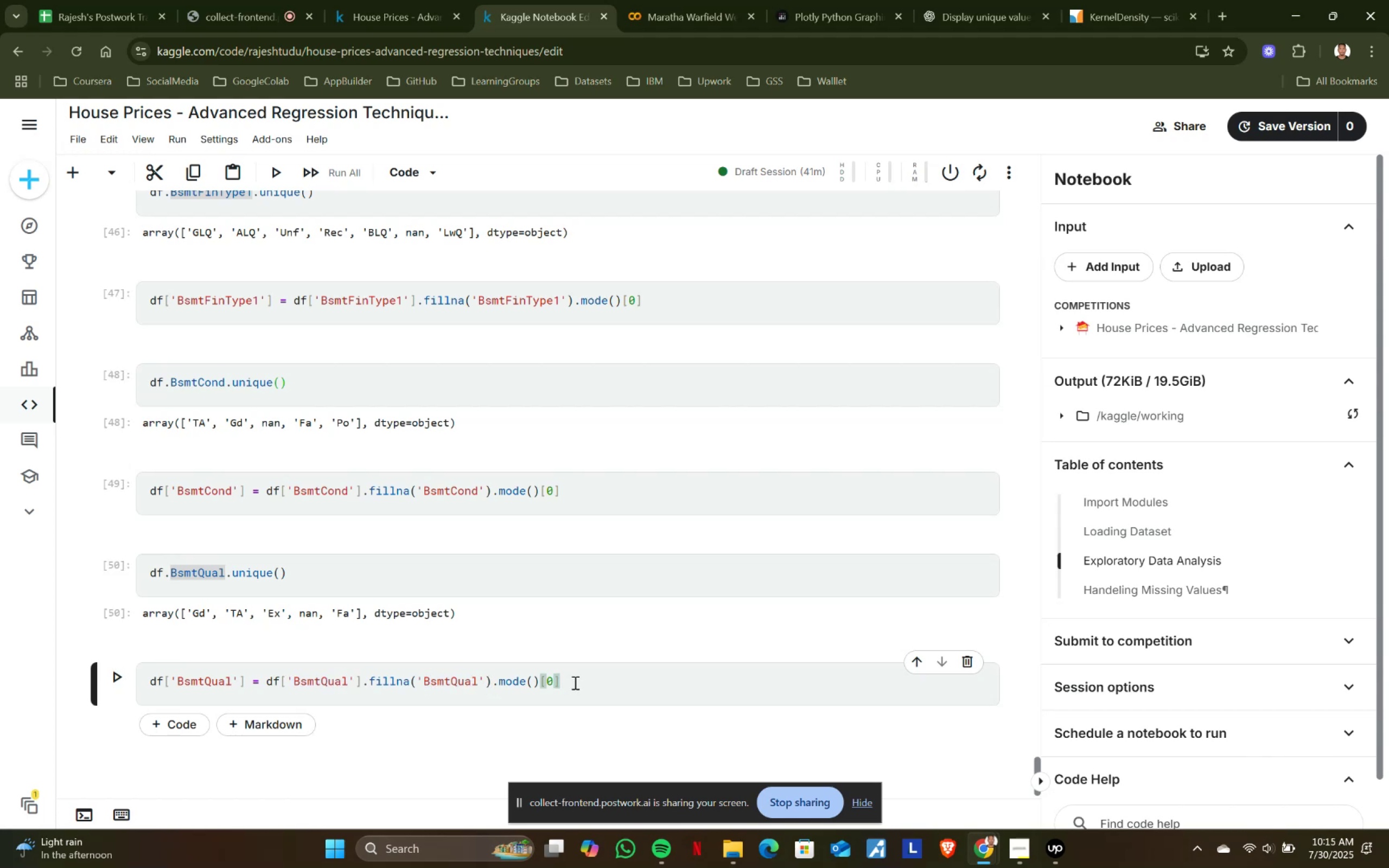 